 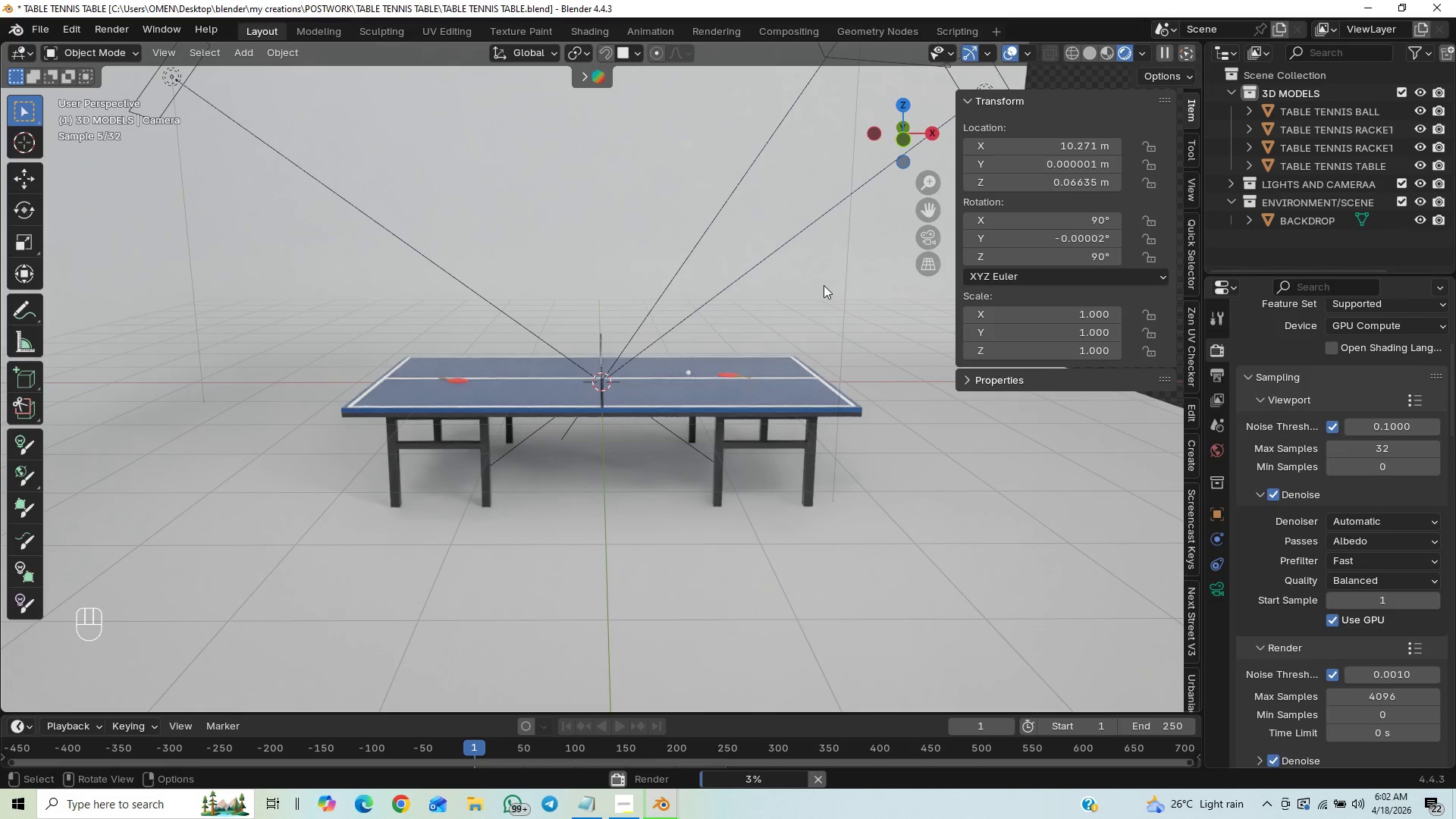 
left_click([1074, 52])
 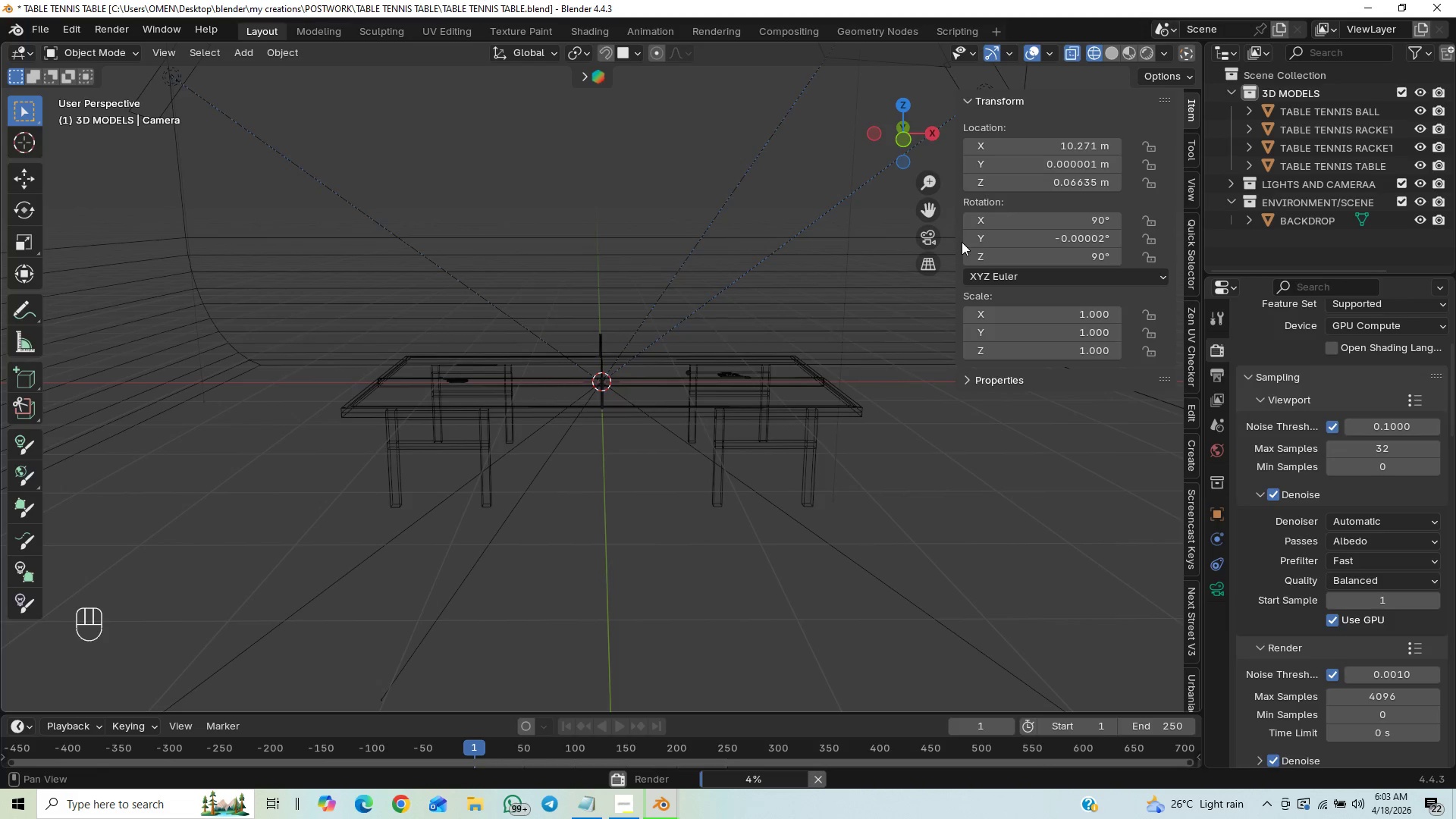 
wait(6.02)
 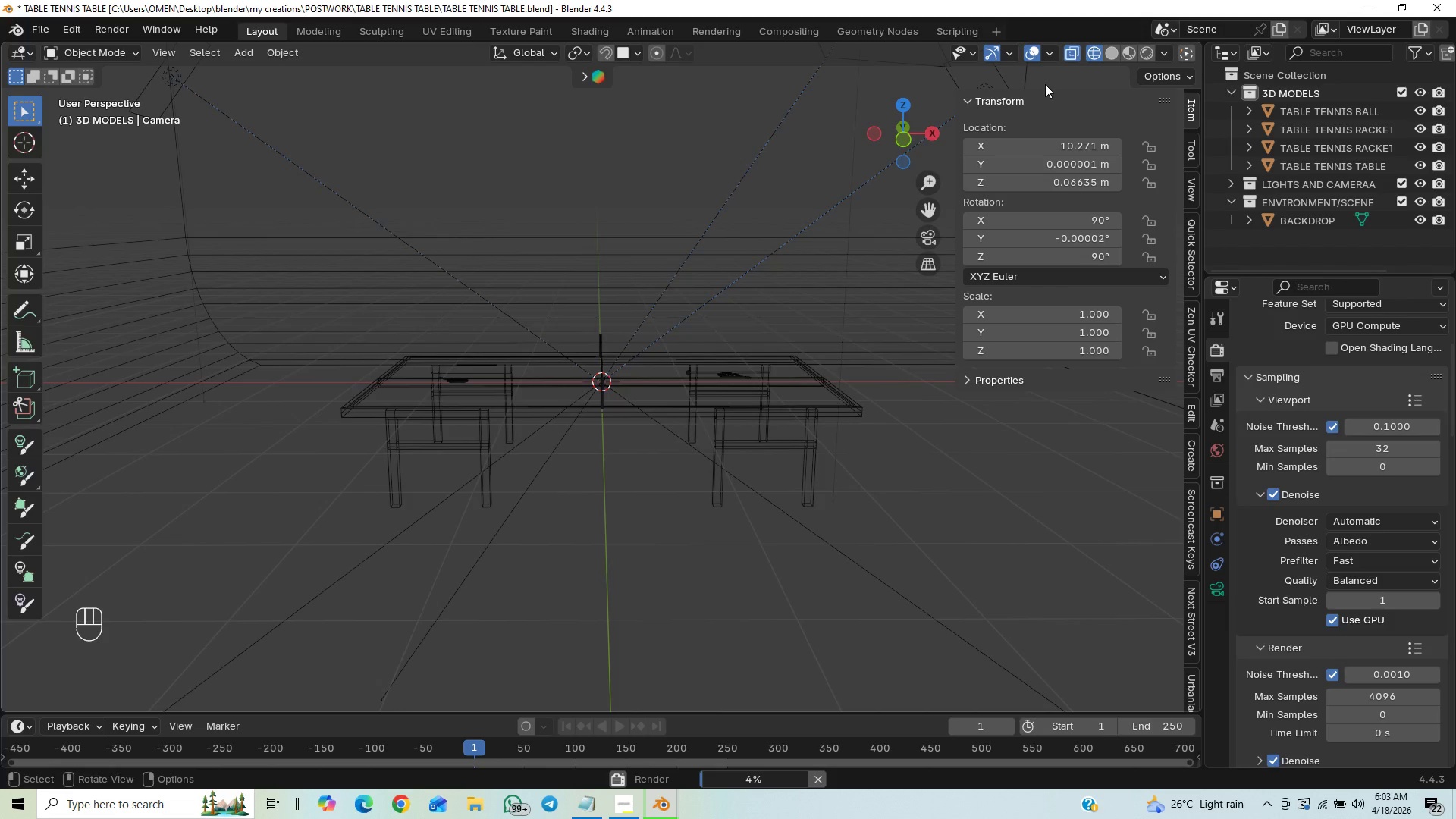 
scroll: coordinate [885, 350], scroll_direction: up, amount: 3.0
 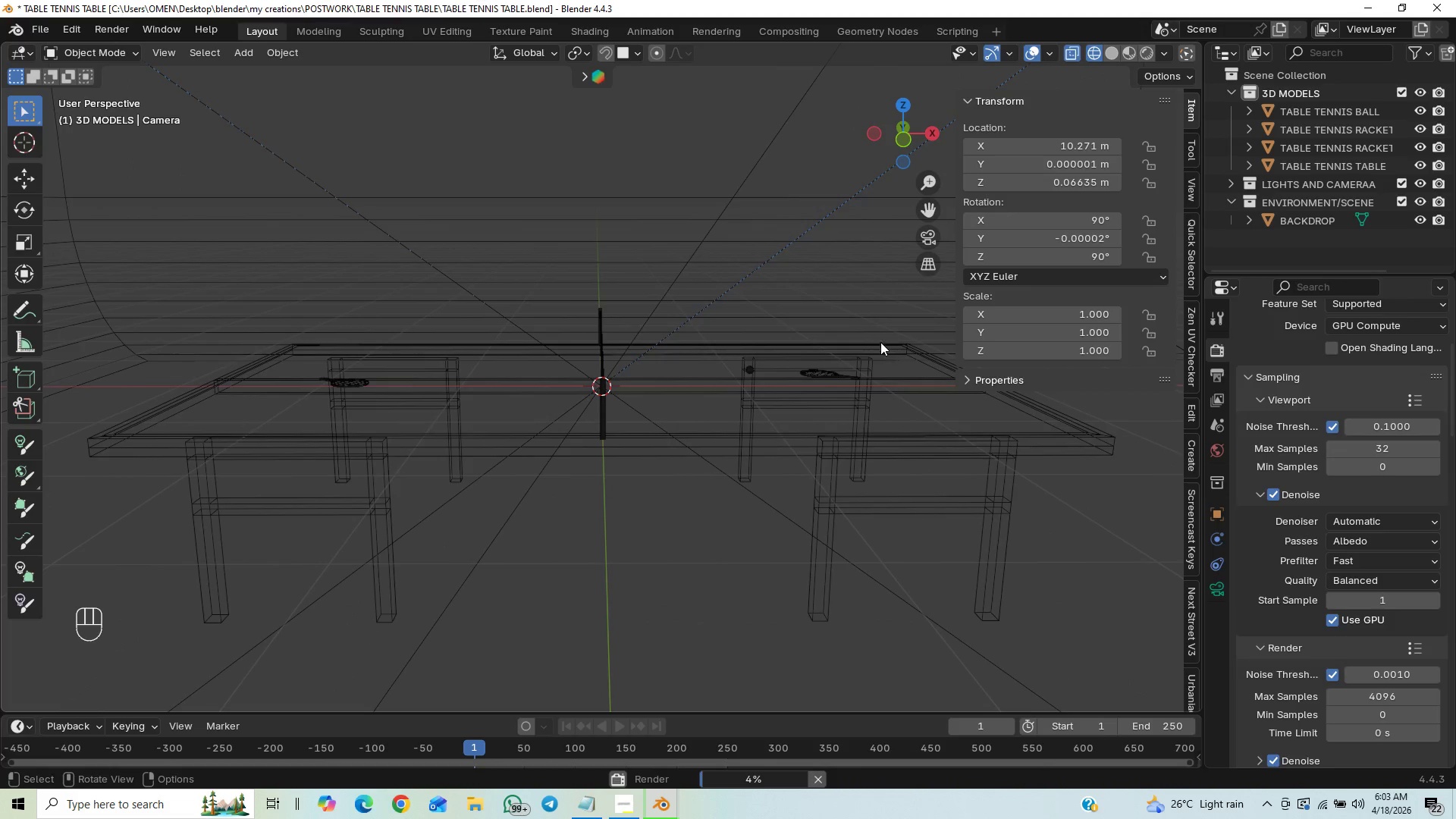 
scroll: coordinate [883, 347], scroll_direction: down, amount: 1.0
 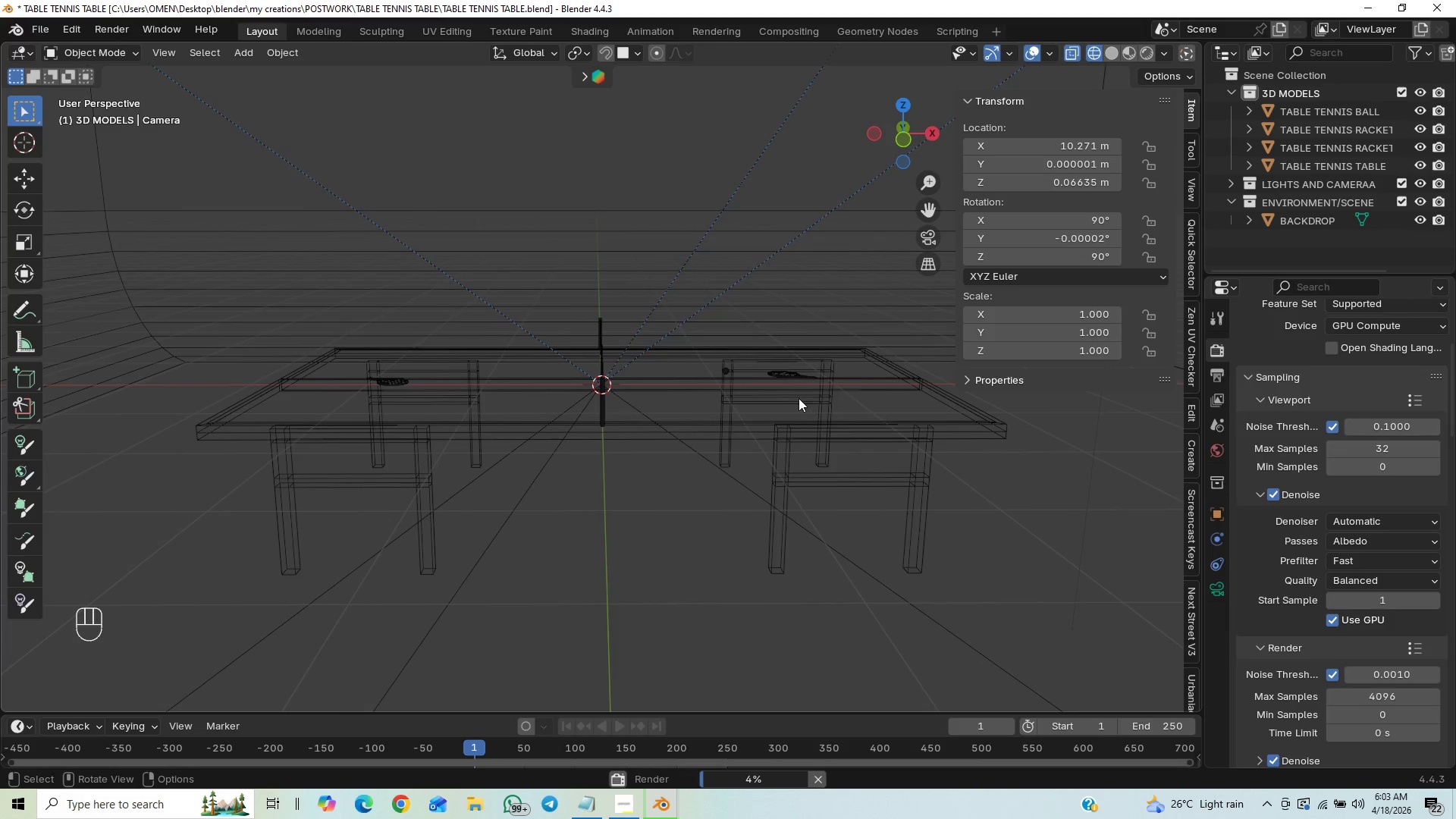 
wait(9.09)
 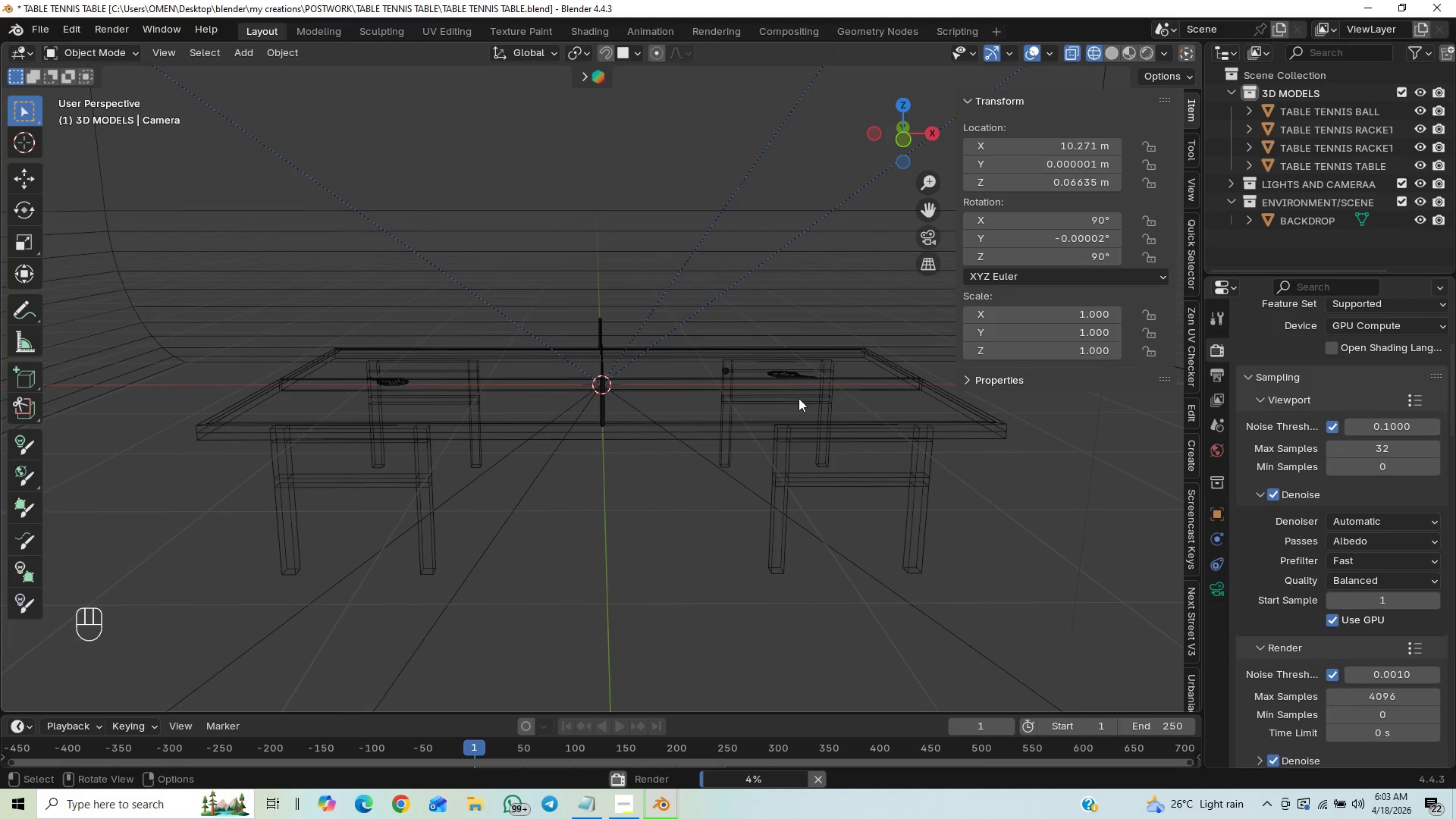 
key(N)